 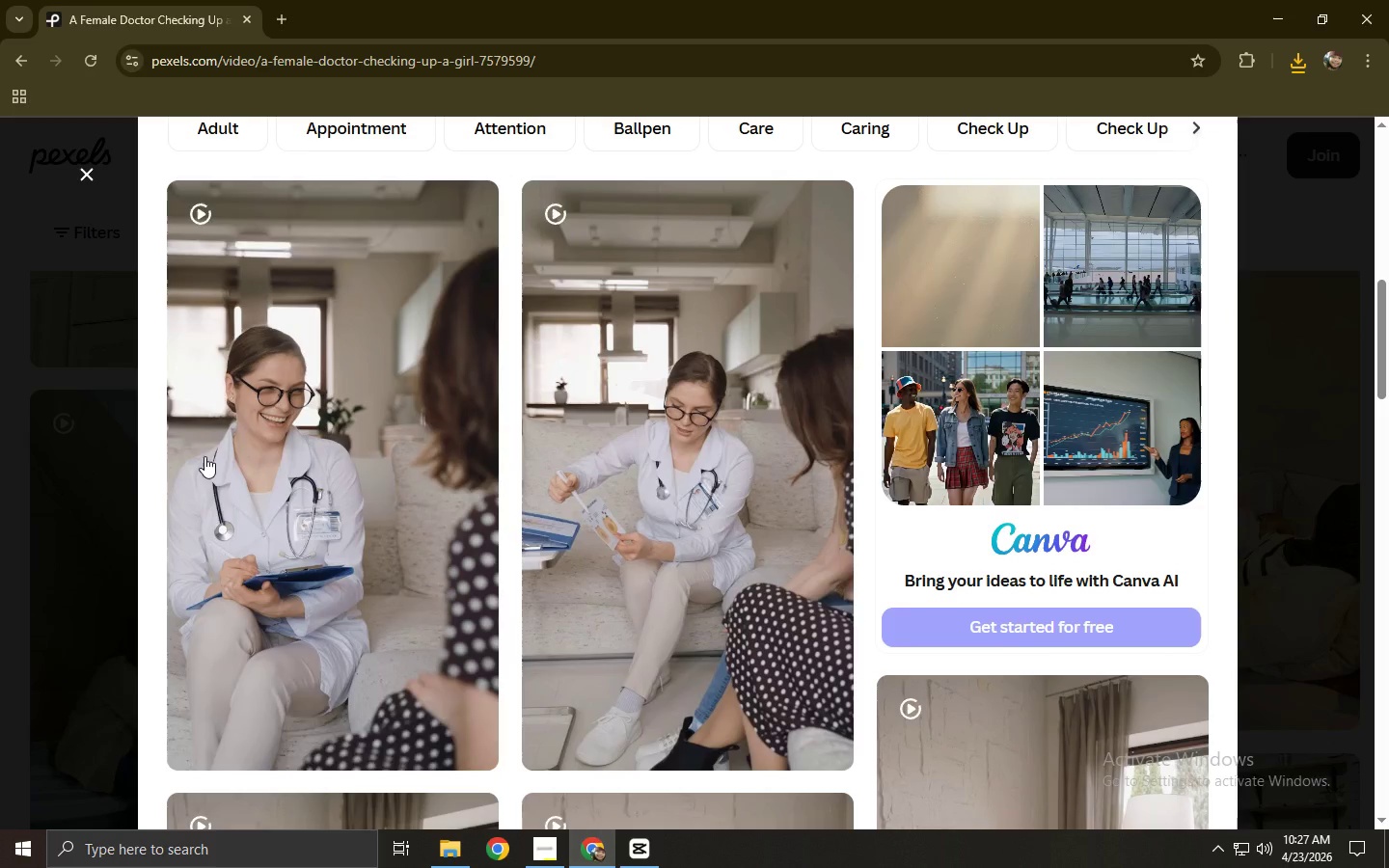 
right_click([355, 457])
 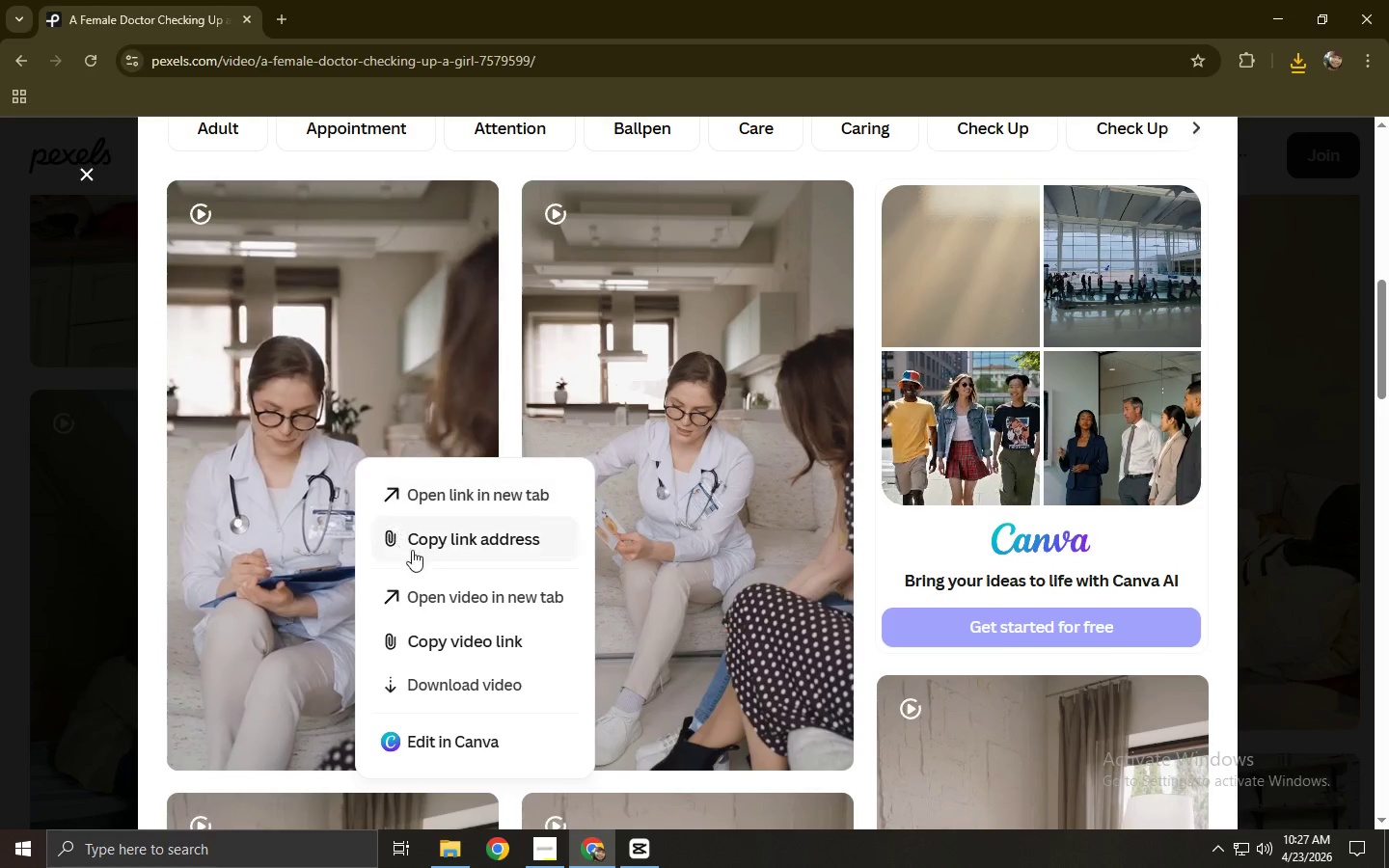 
left_click([469, 673])
 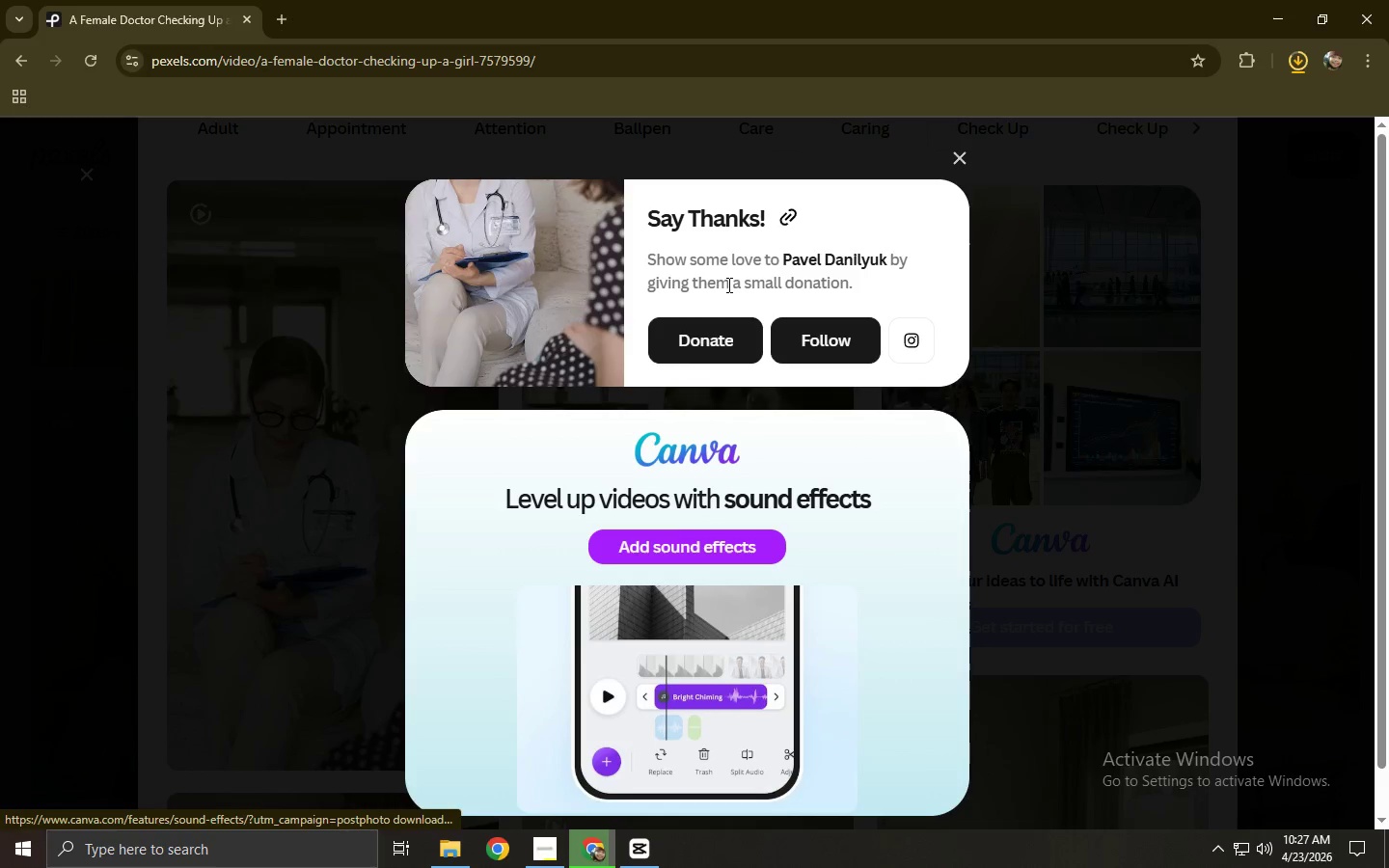 
left_click([245, 380])
 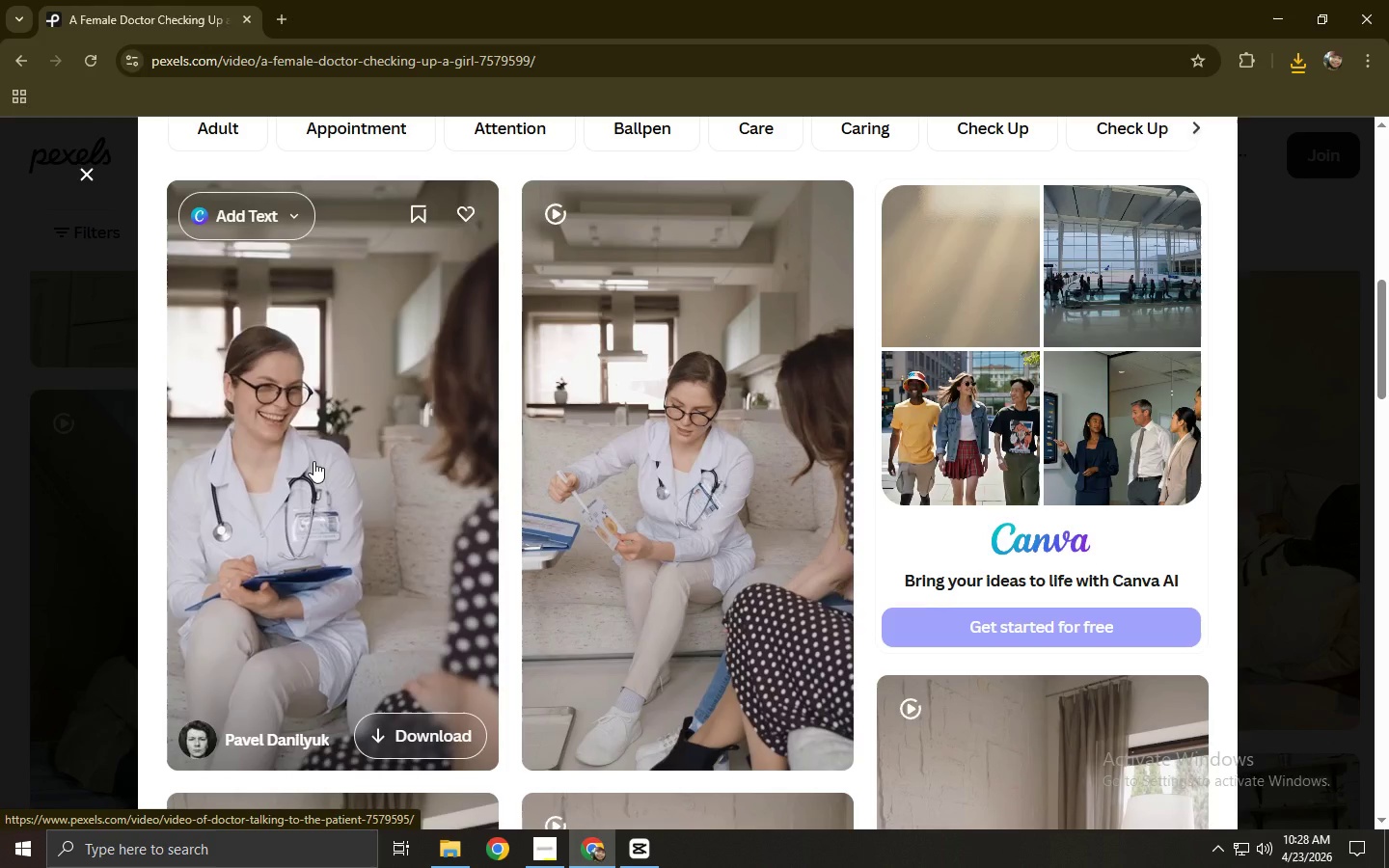 
wait(27.62)
 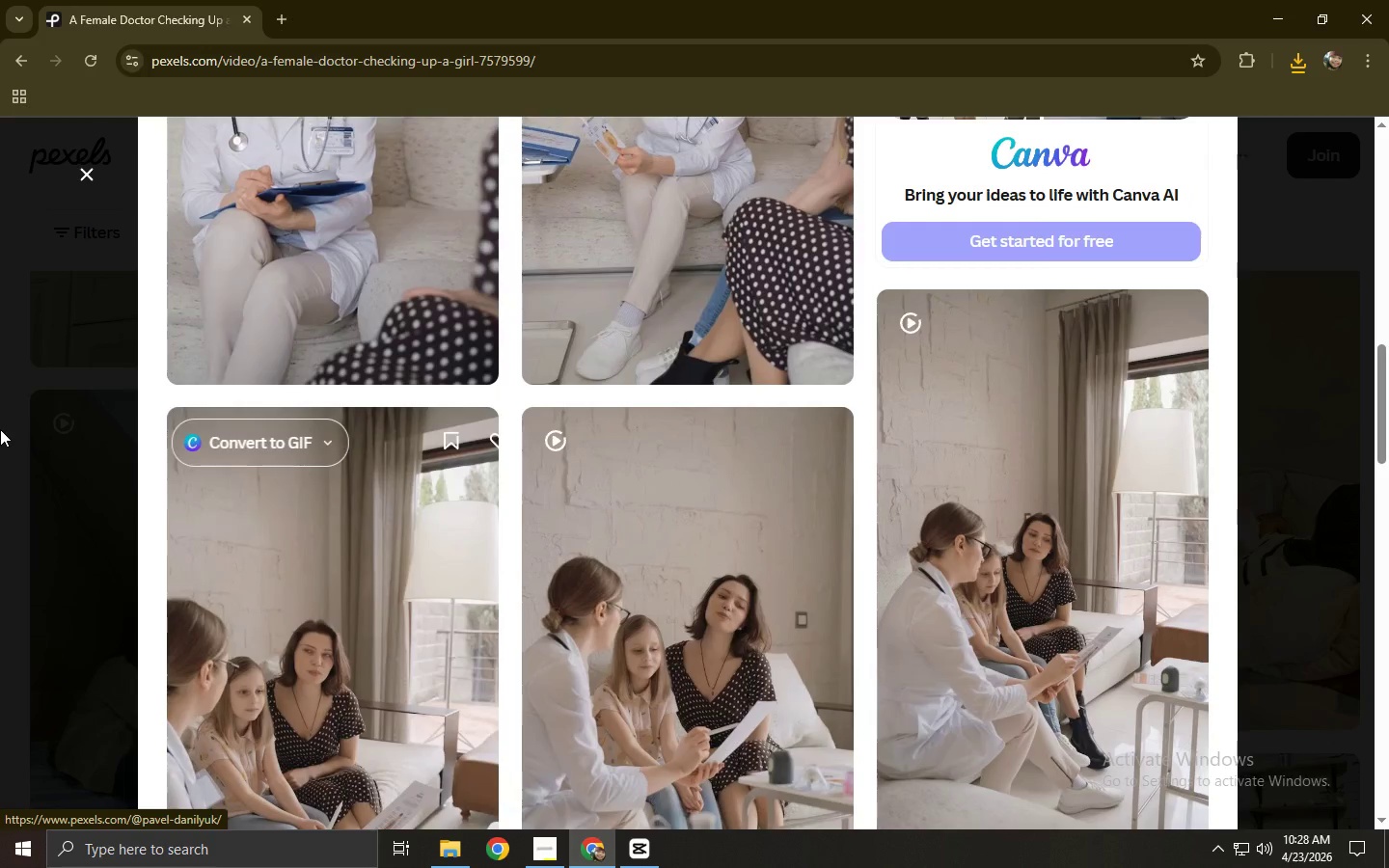 
left_click([0, 429])
 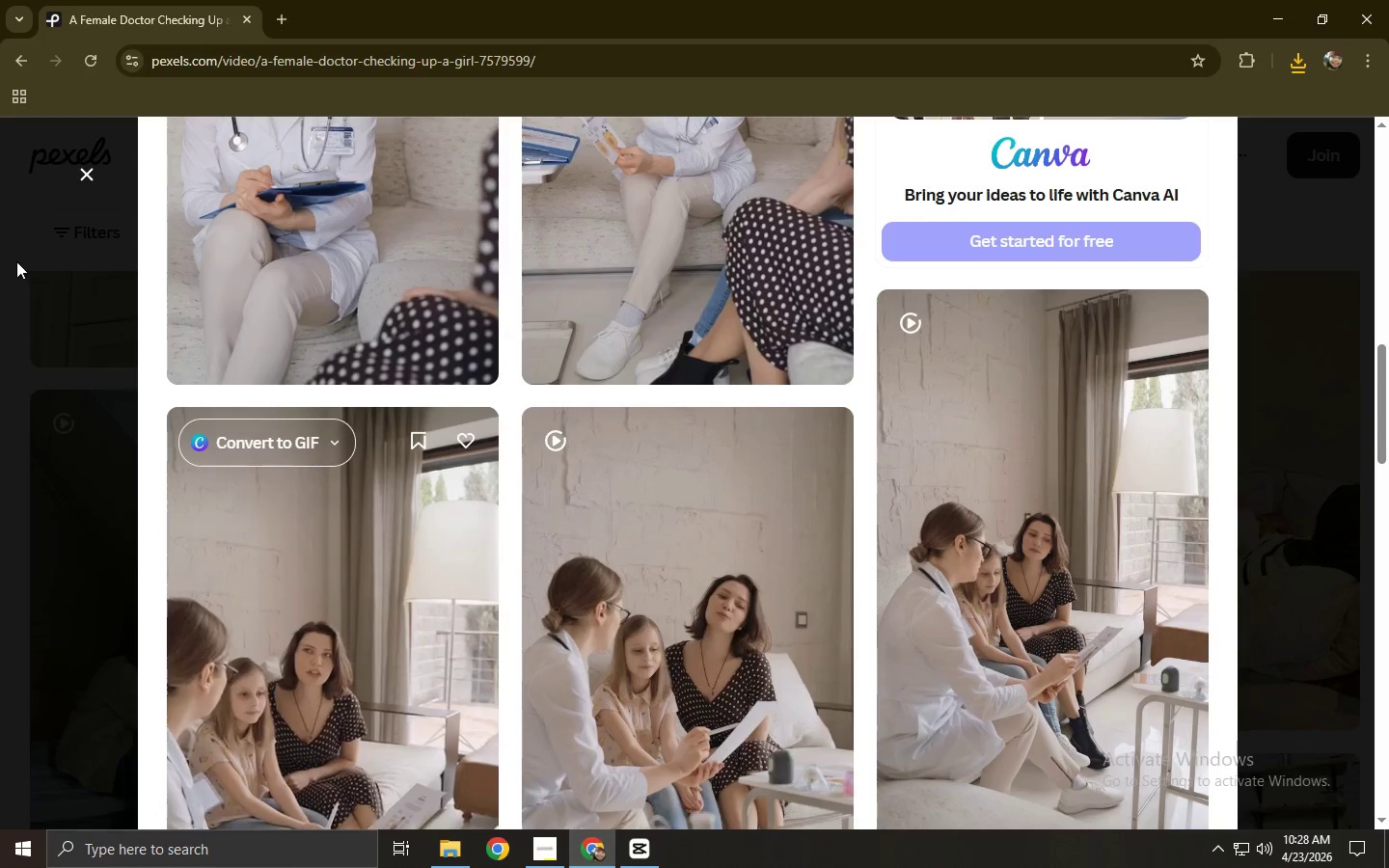 
scroll: coordinate [314, 460], scroll_direction: down, amount: 4.0
 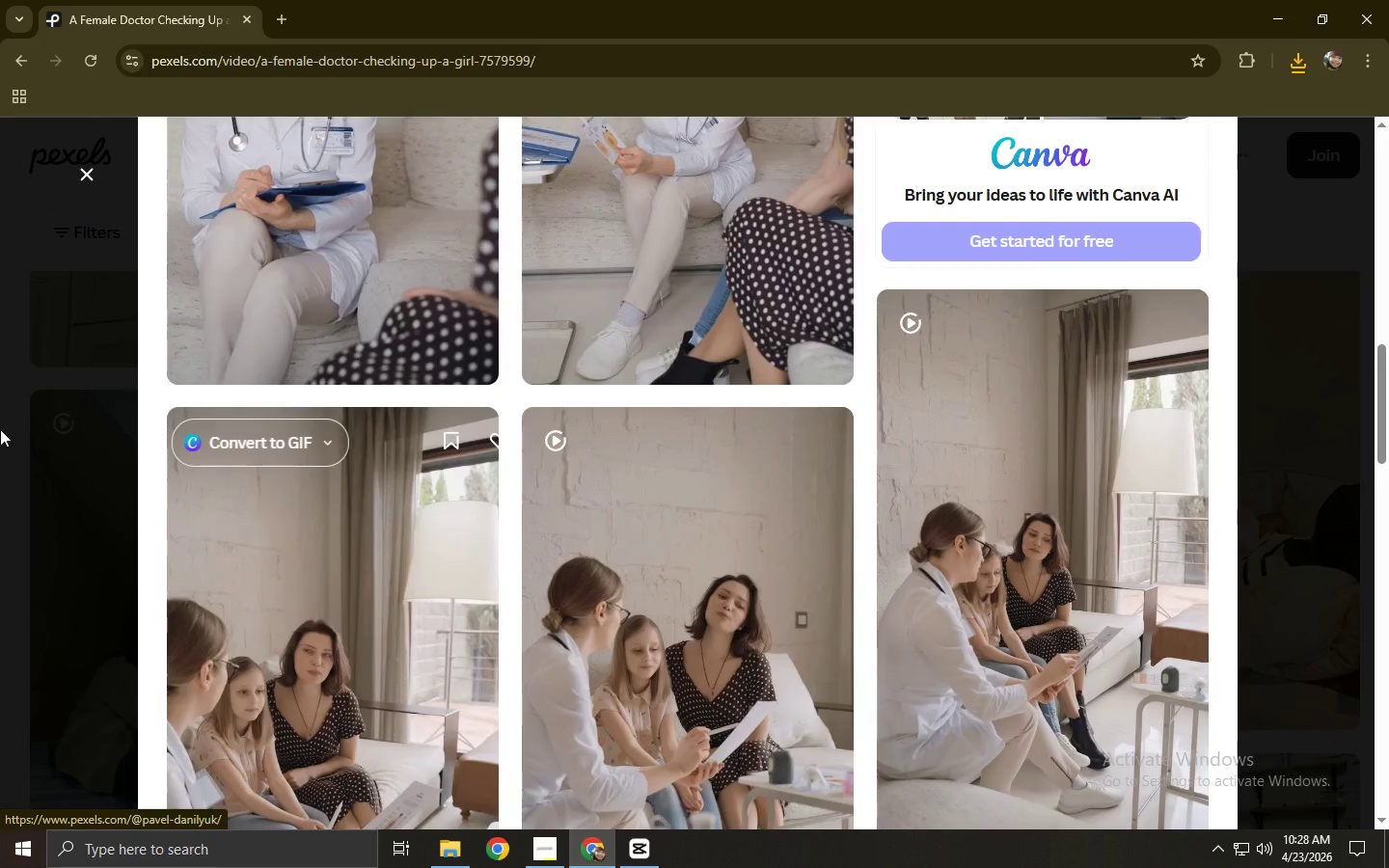 
left_click([82, 174])
 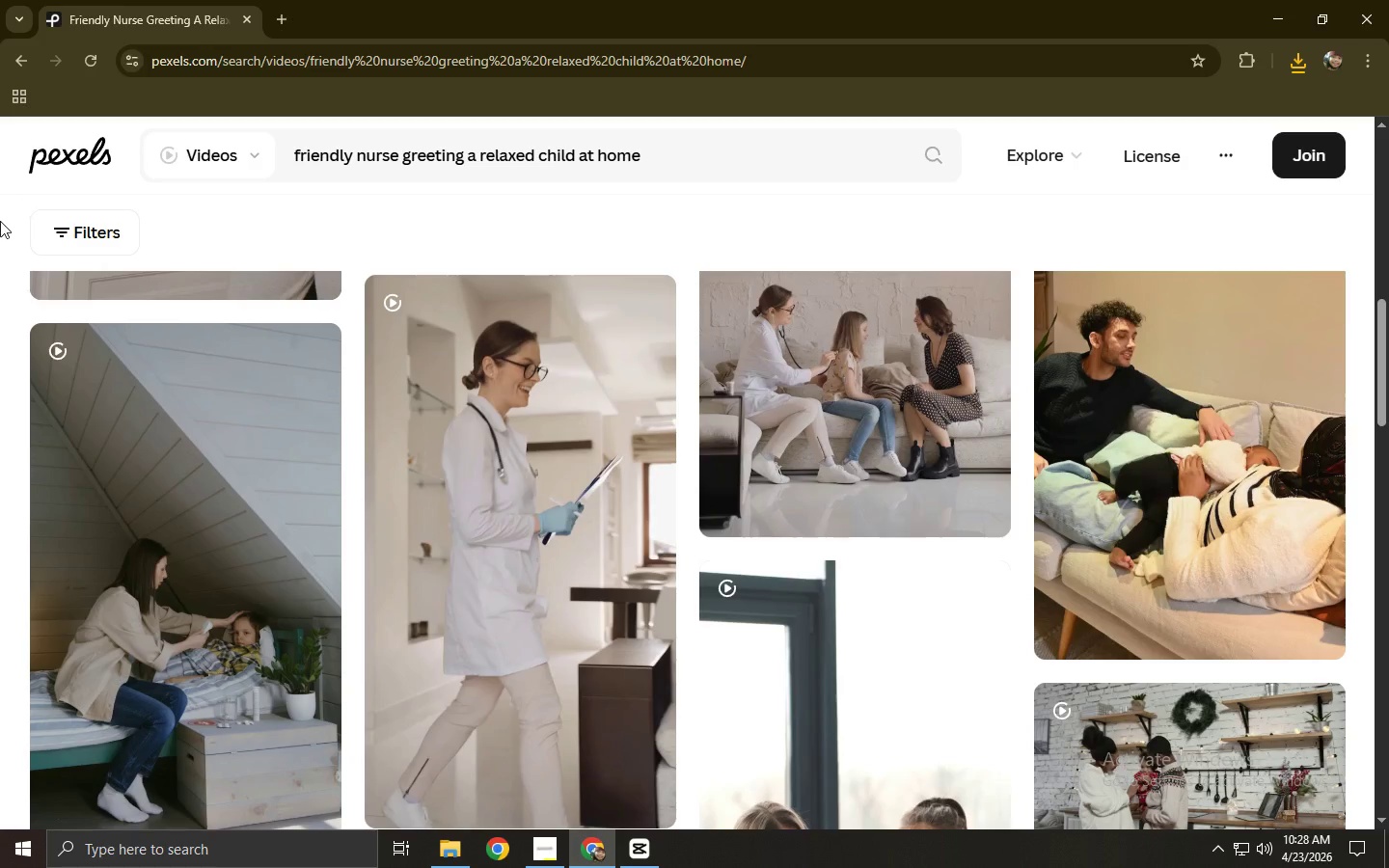 
middle_click([0, 221])
 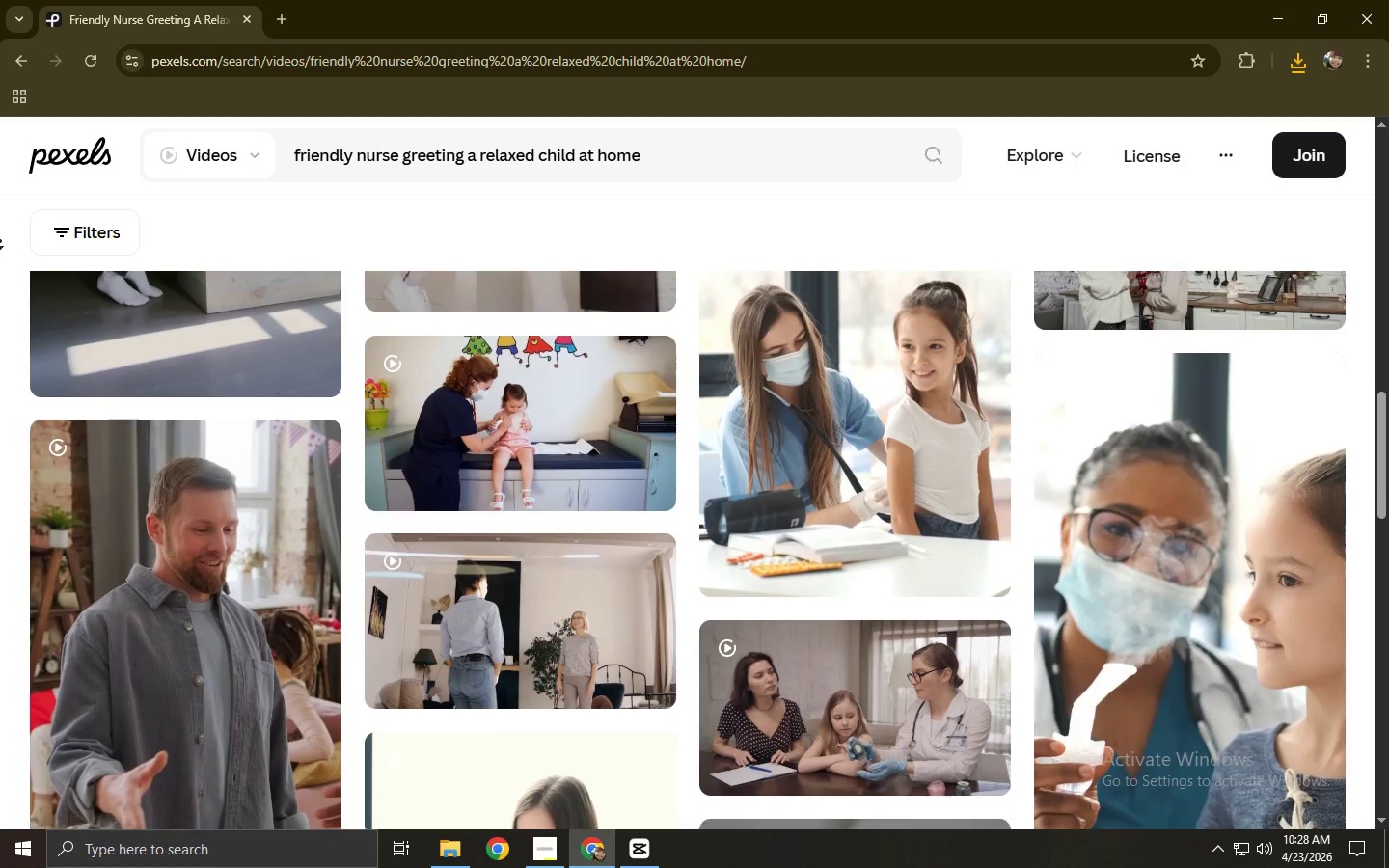 
wait(21.83)
 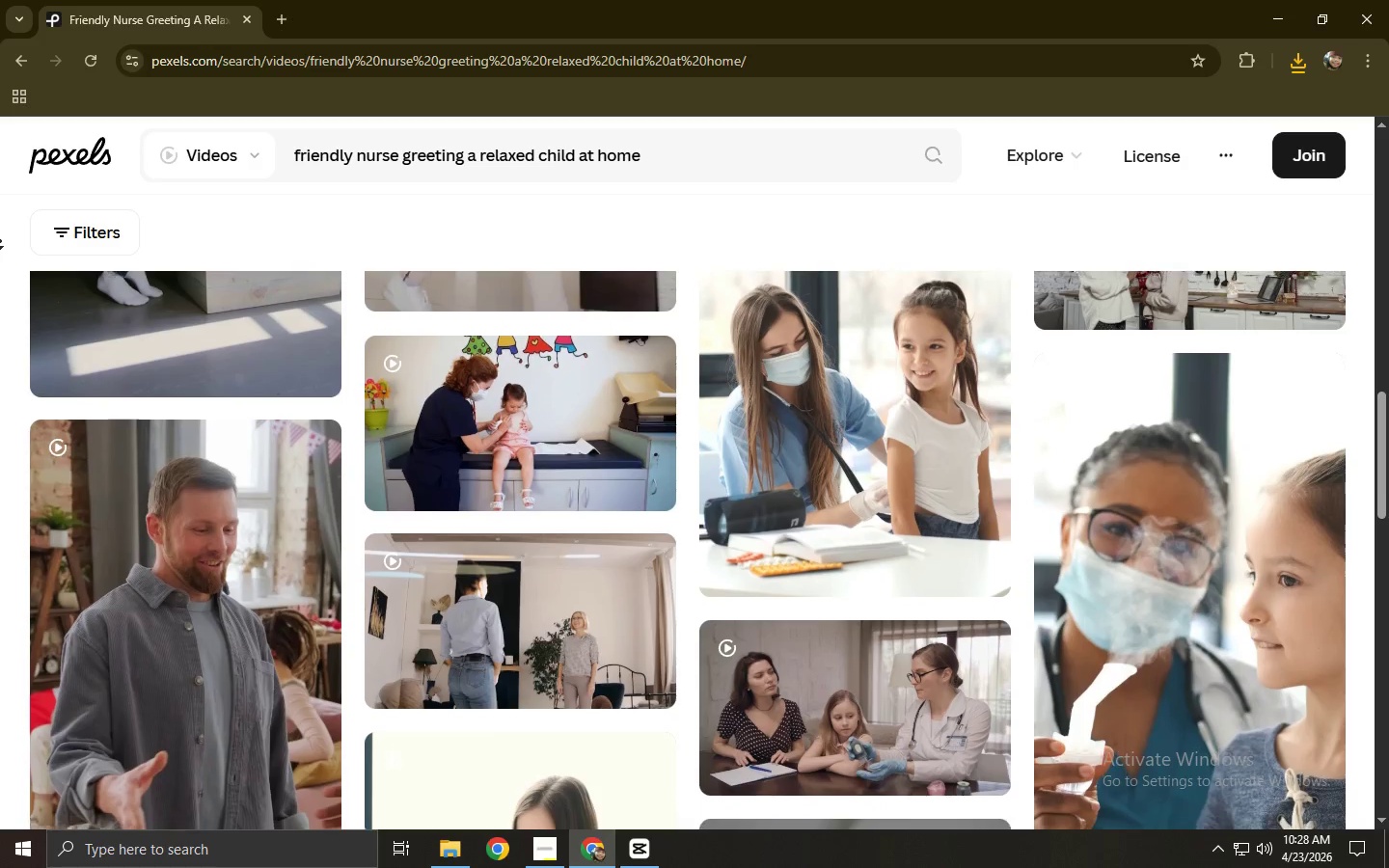 
left_click([0, 241])
 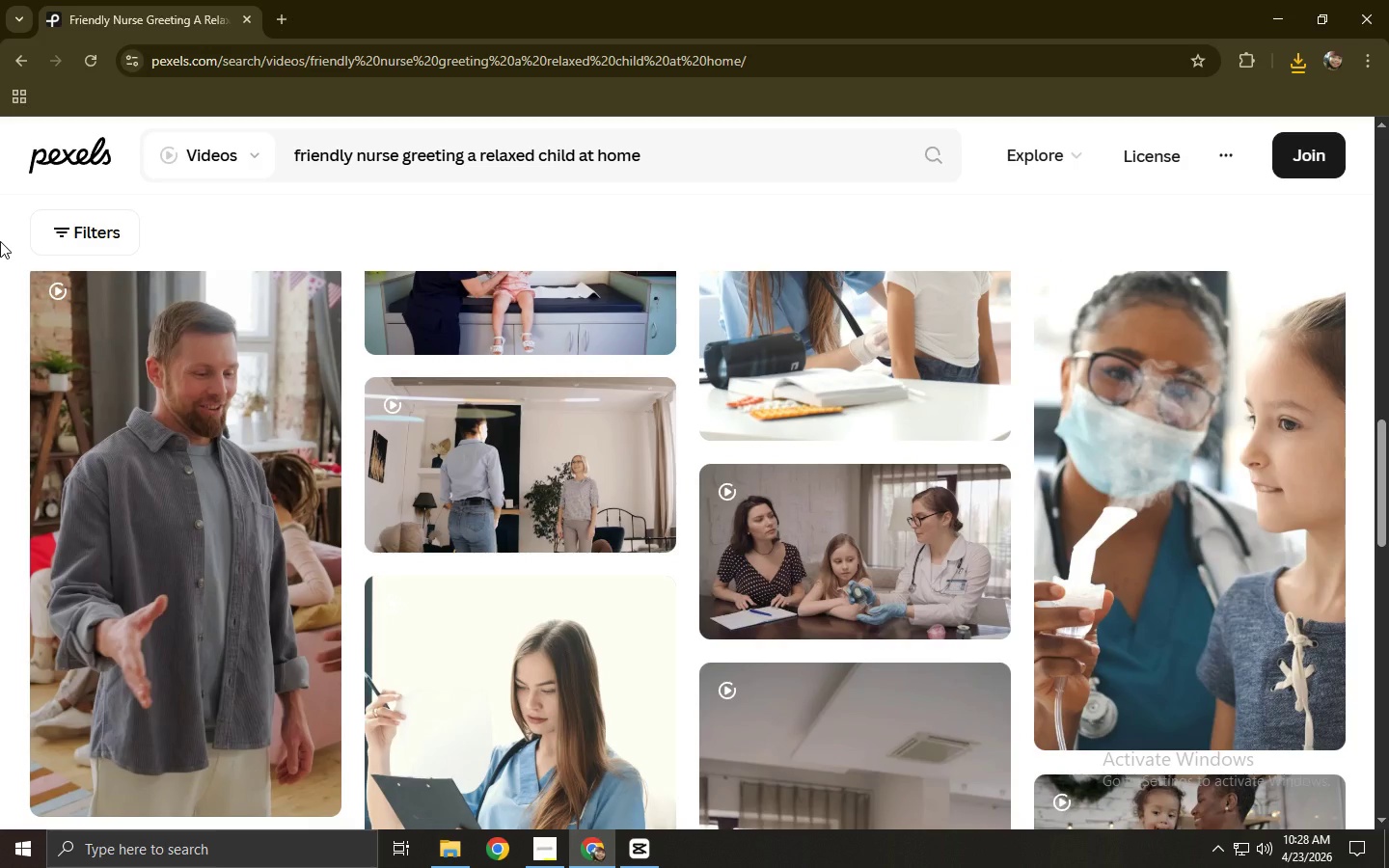 
scroll: coordinate [0, 241], scroll_direction: down, amount: 8.0
 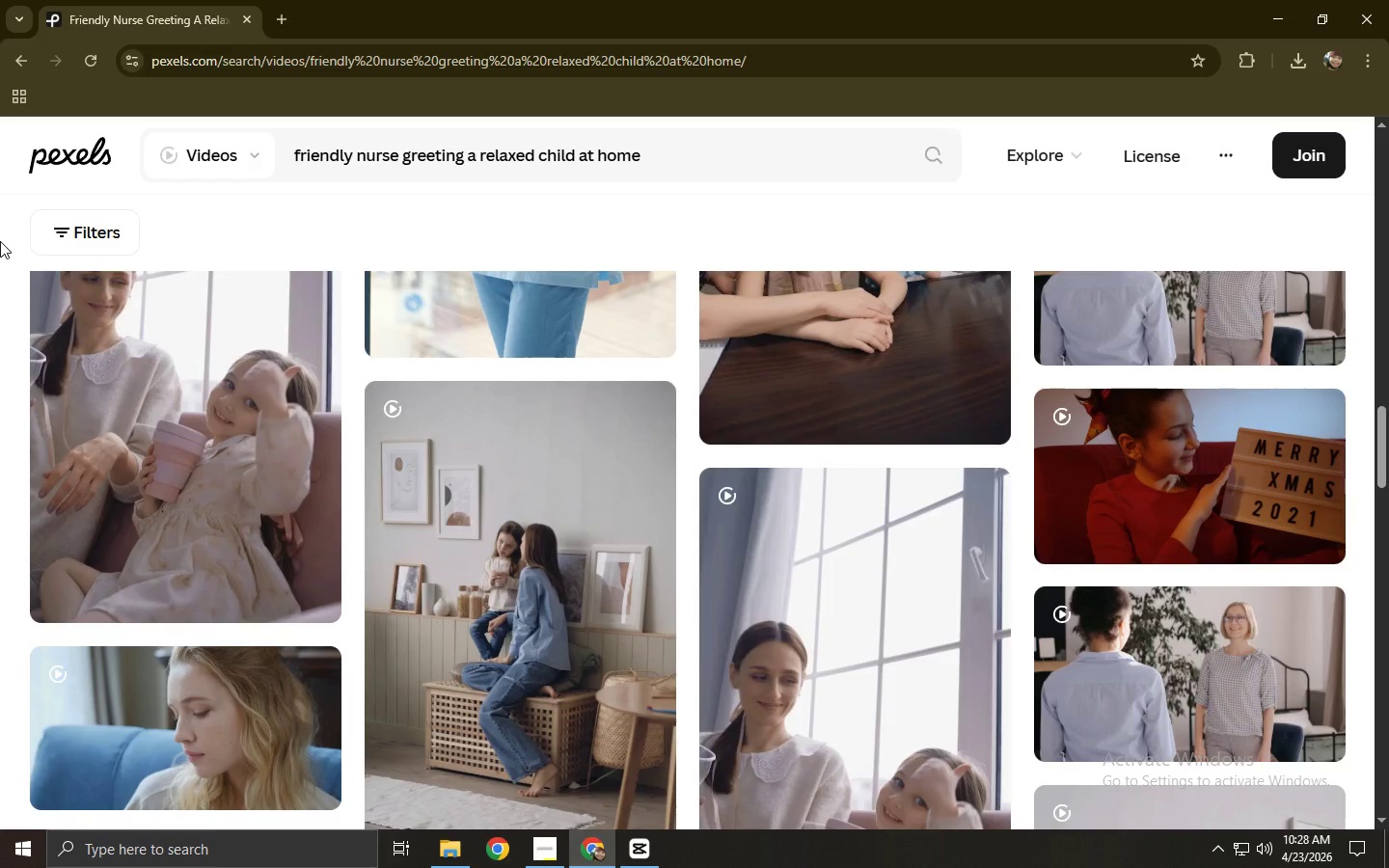 
wait(15.34)
 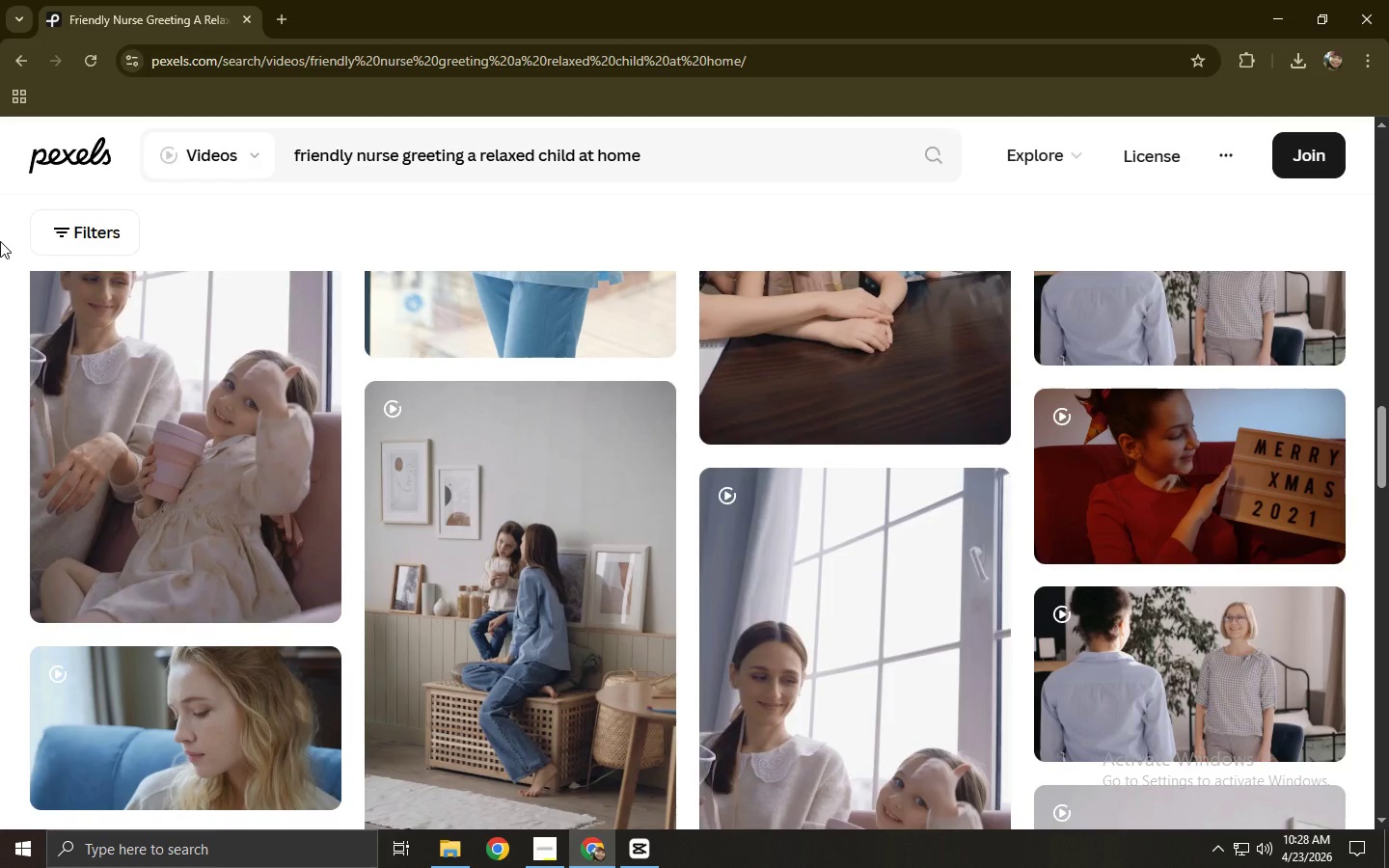 
scroll: coordinate [142, 304], scroll_direction: down, amount: 5.0
 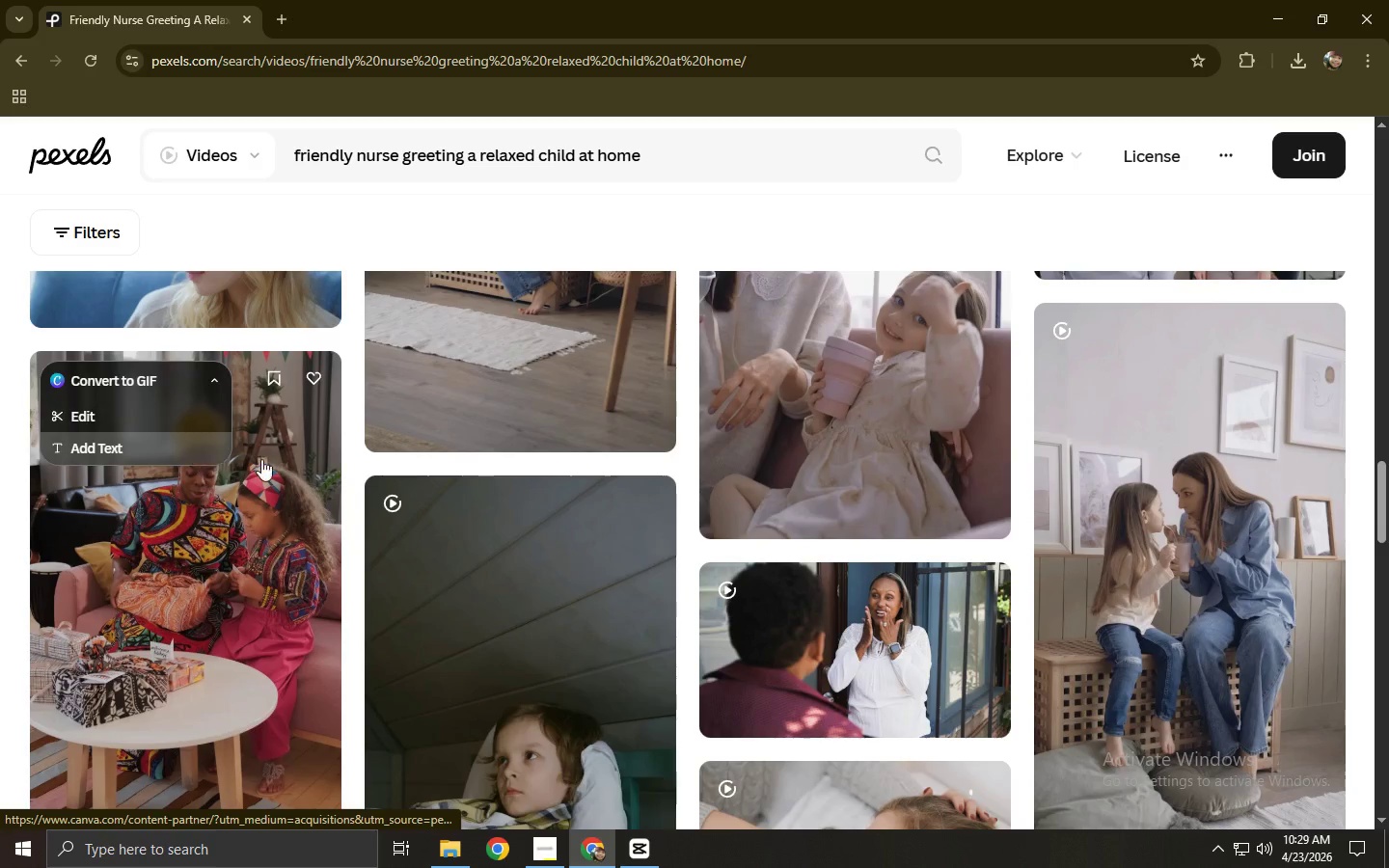 
key(Alt+AltLeft)
 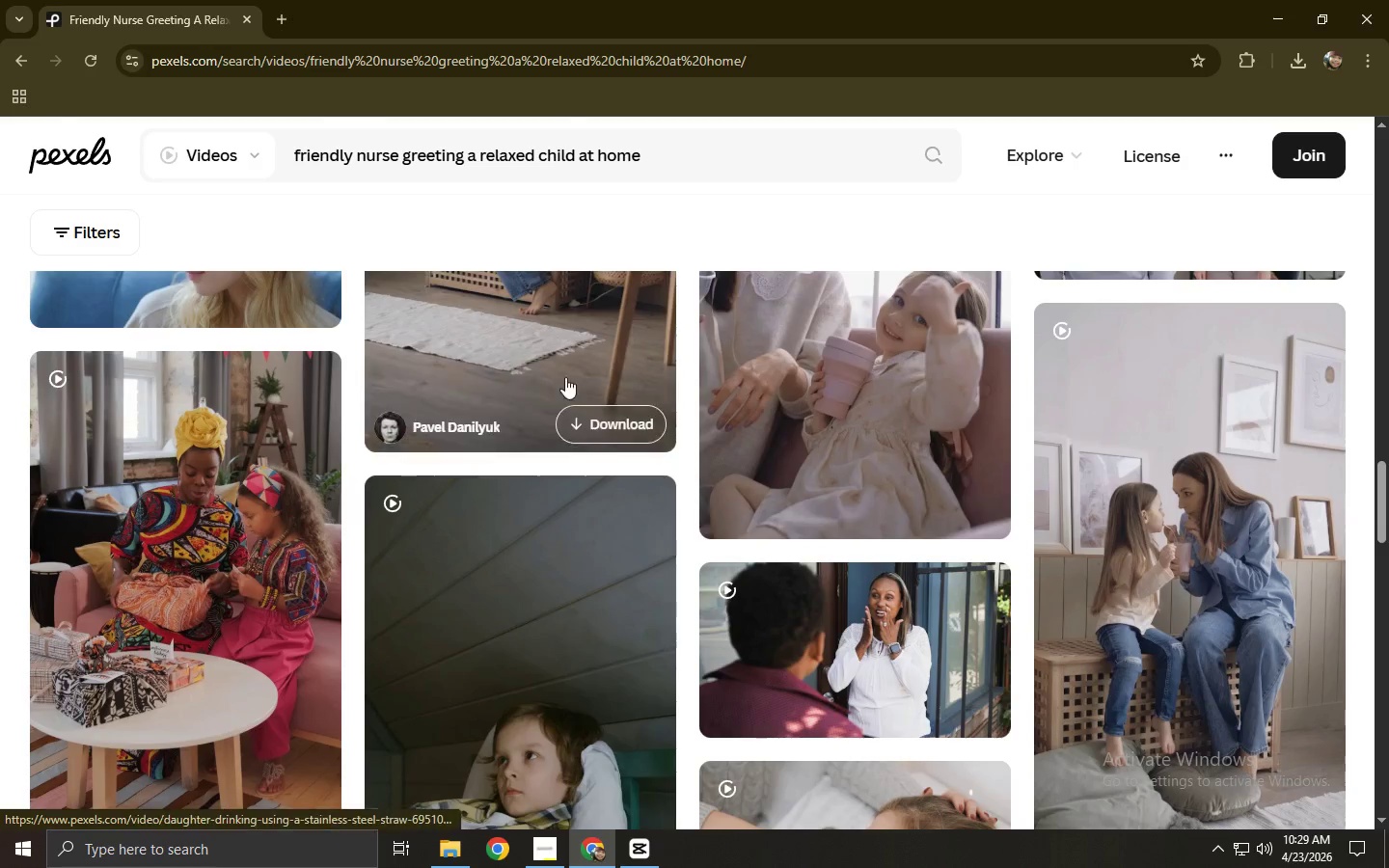 
key(Alt+Tab)